 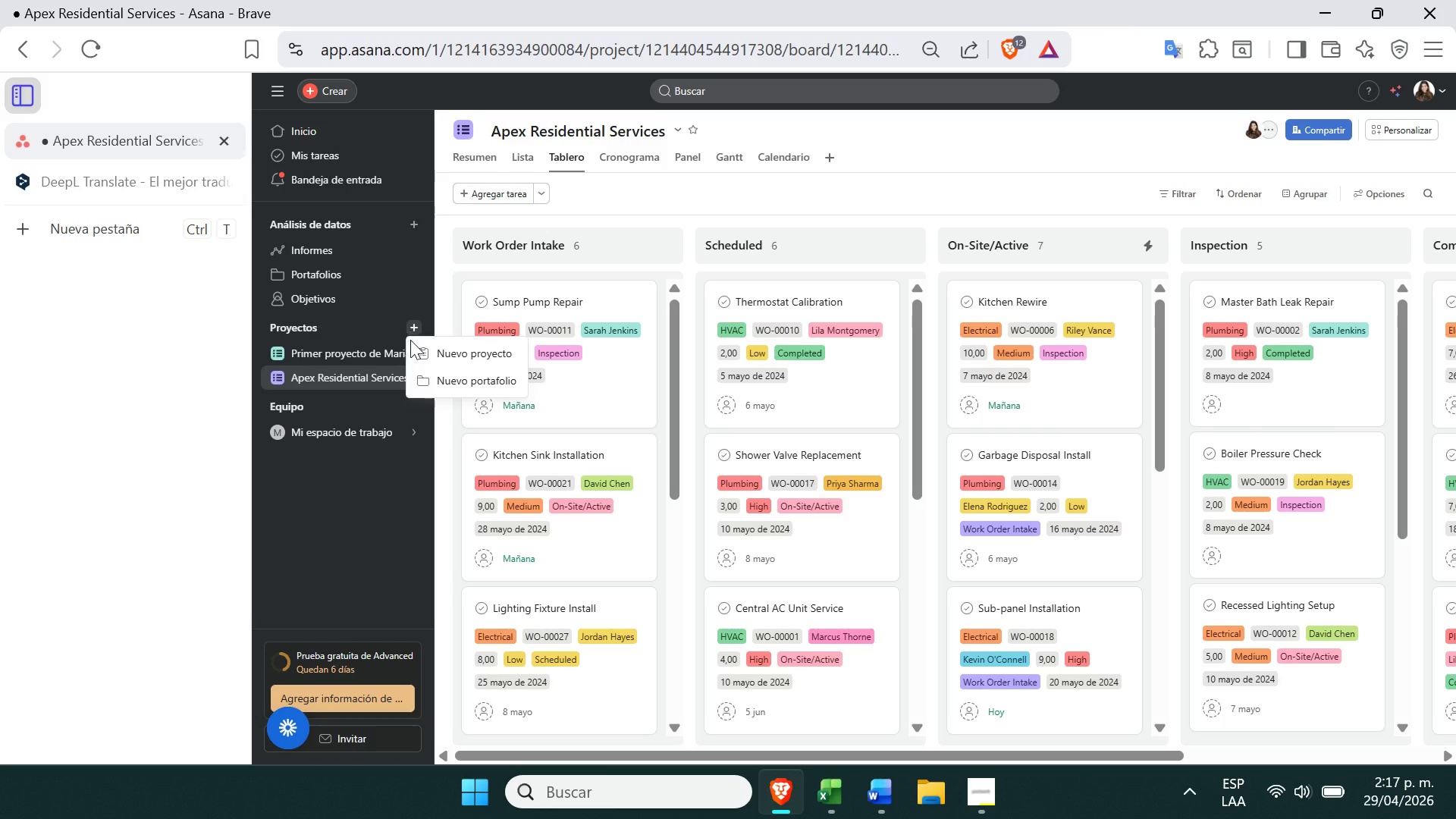 
left_click([476, 356])
 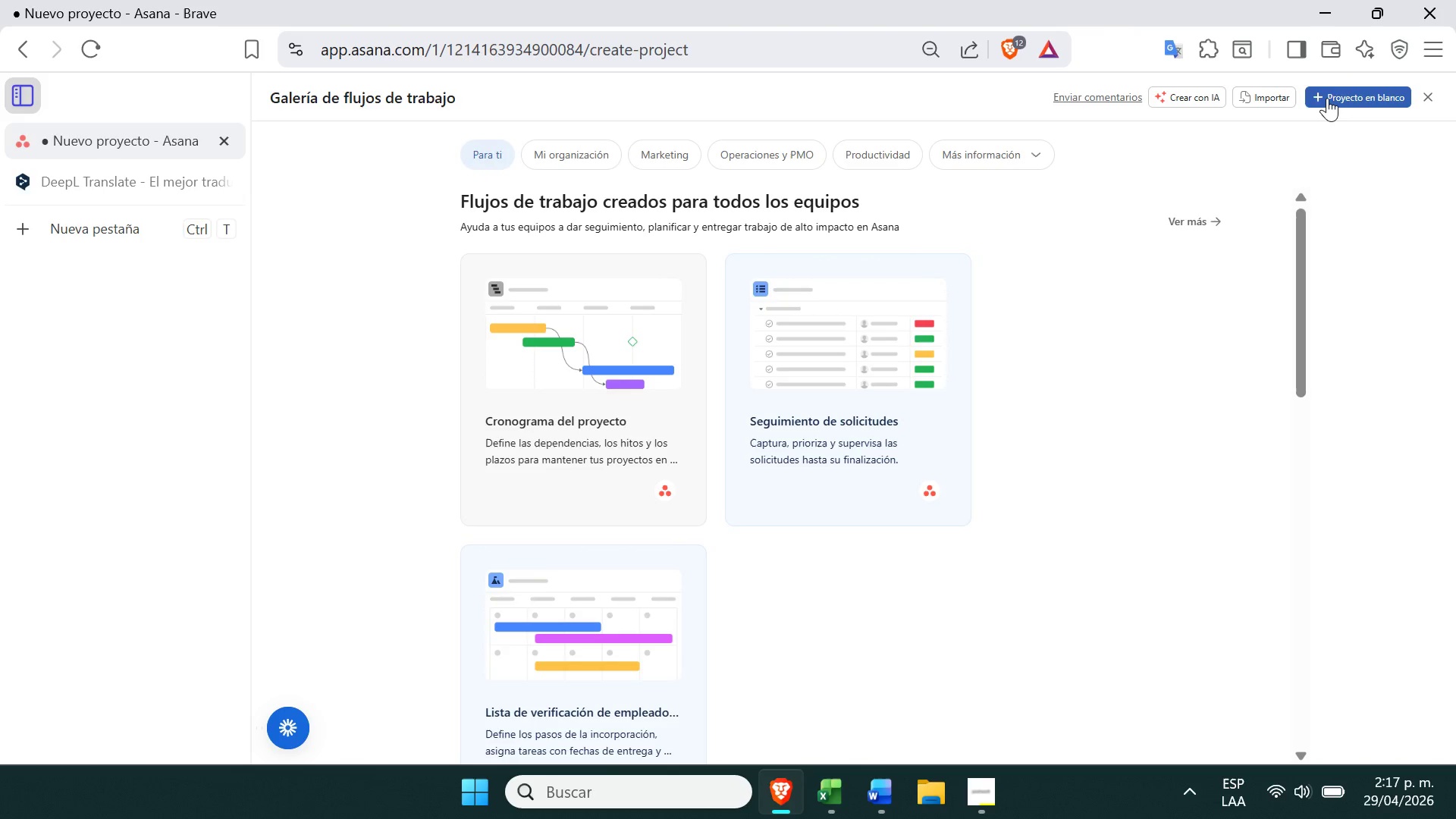 
wait(6.27)
 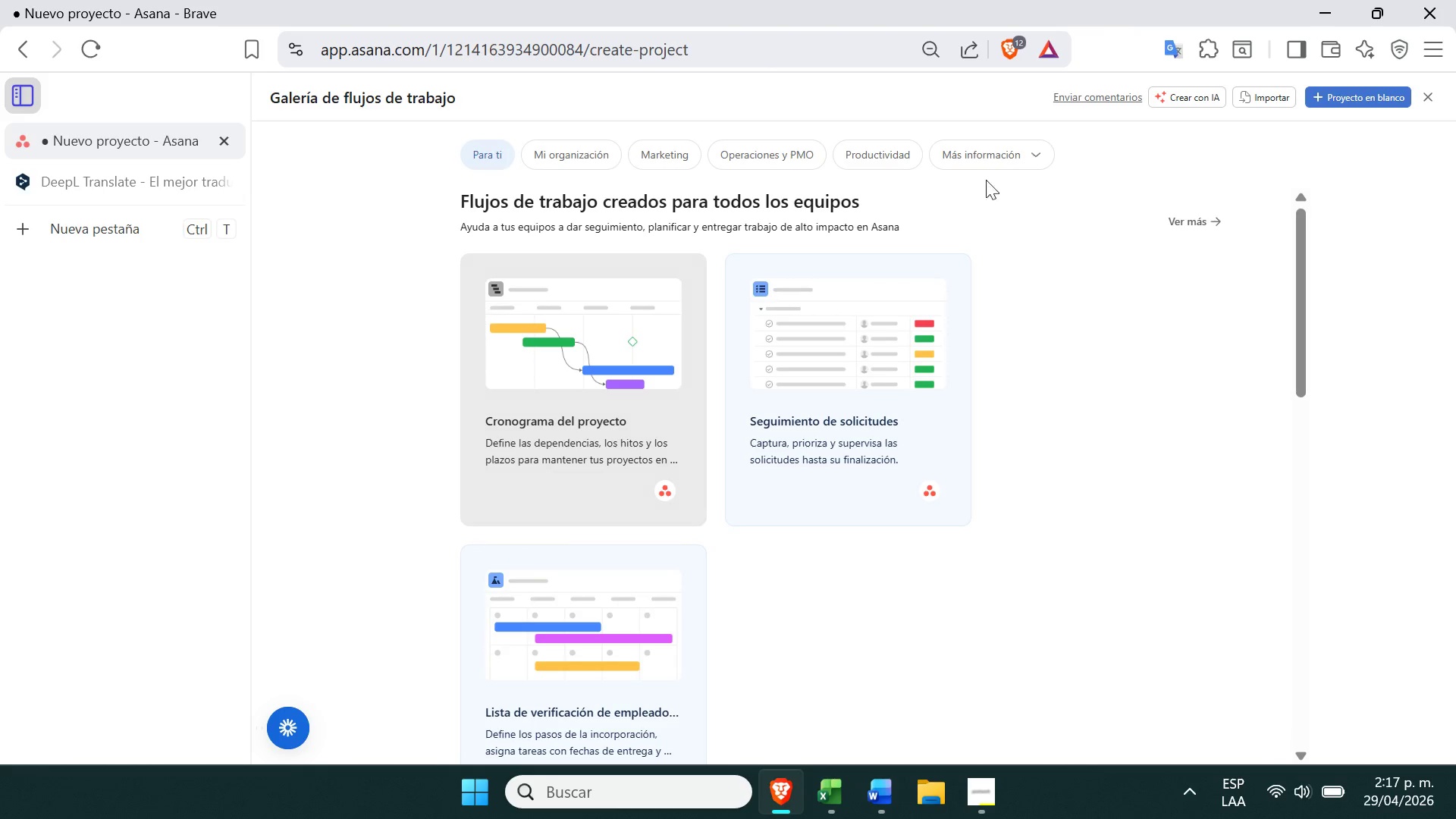 
left_click([1433, 95])
 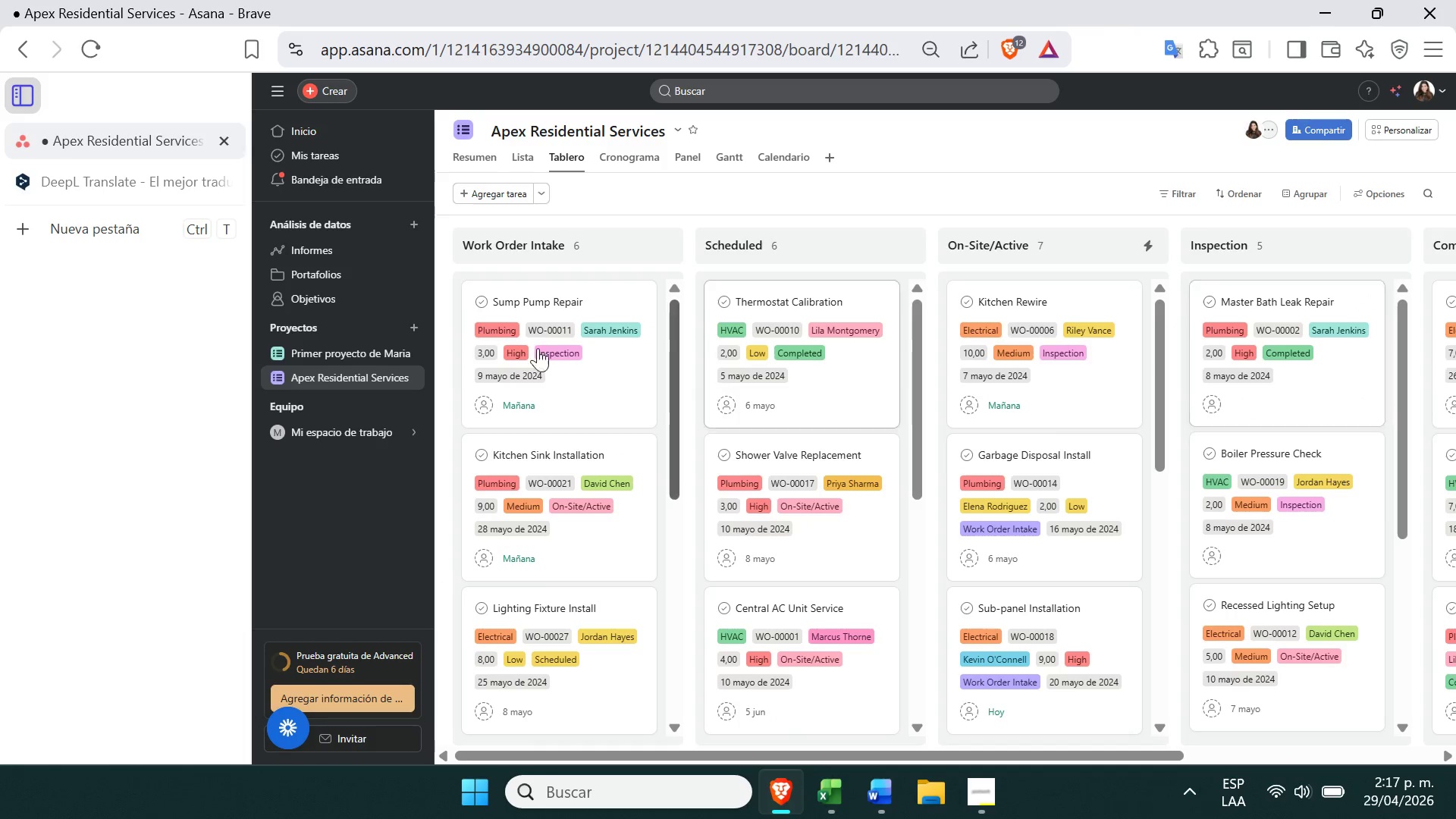 
wait(16.89)
 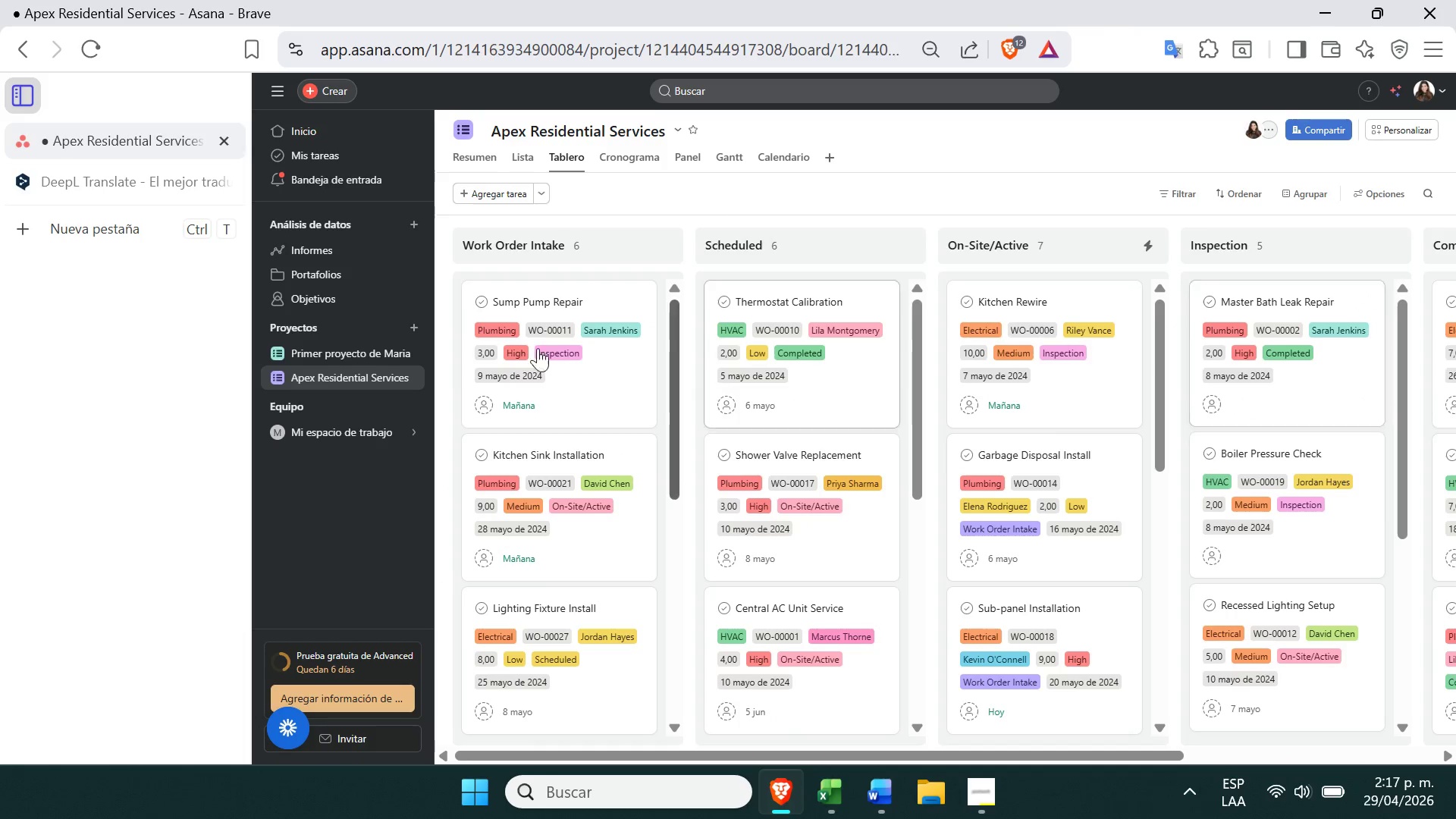 
left_click([984, 791])